 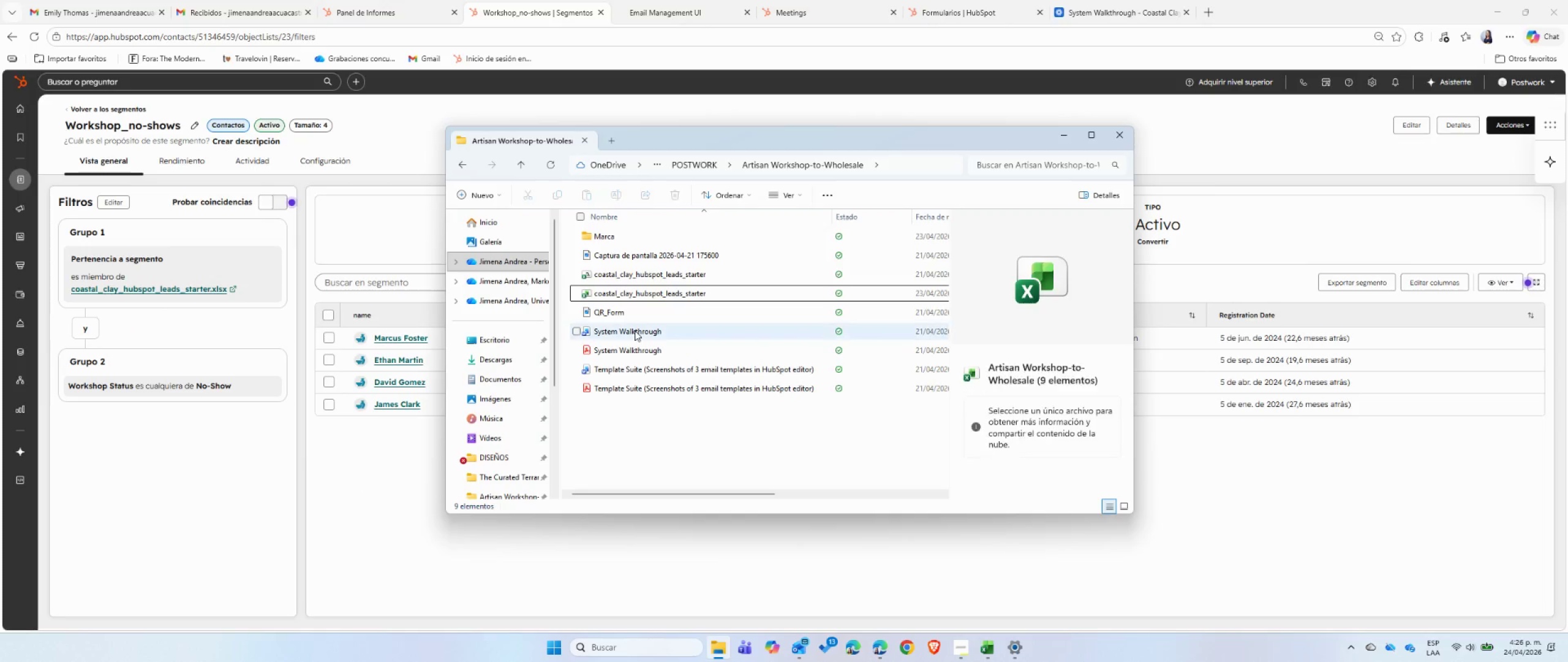 
left_click([577, 333])
 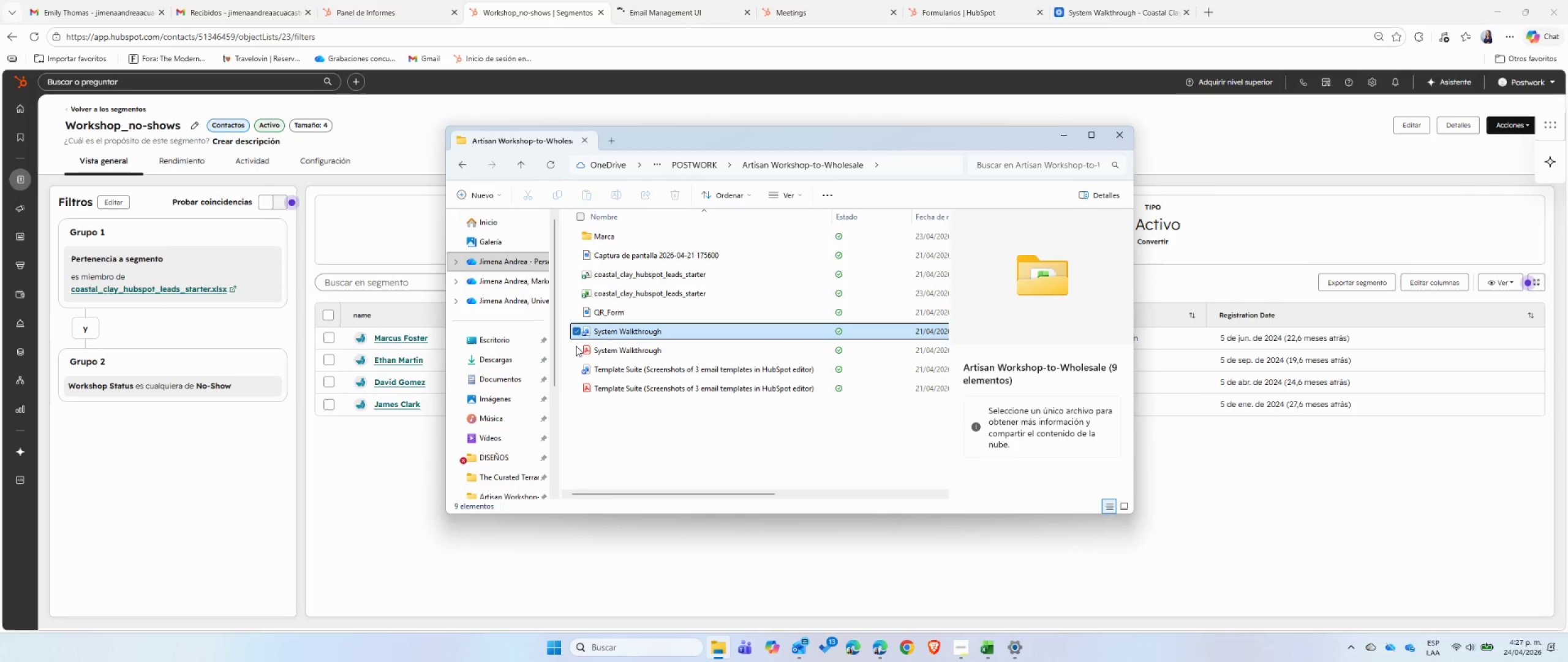 
left_click([575, 349])
 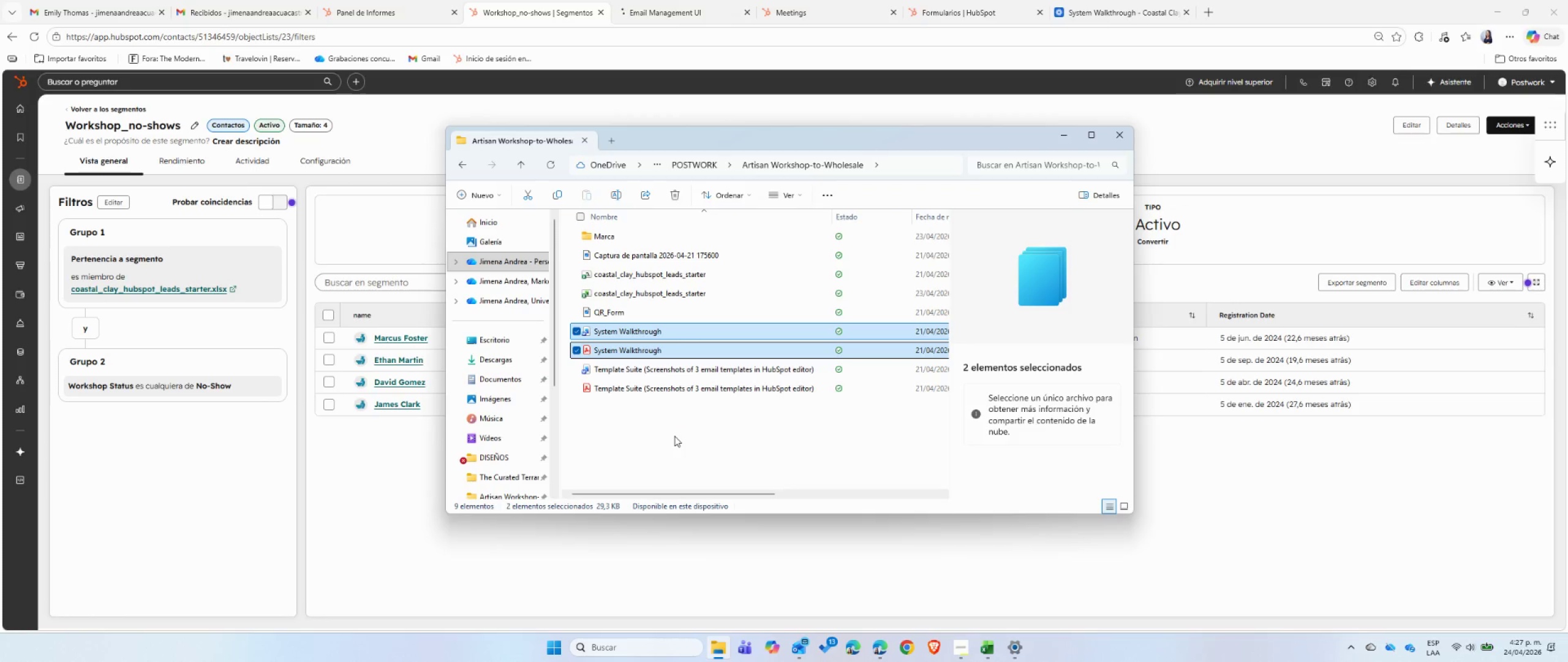 
wait(6.03)
 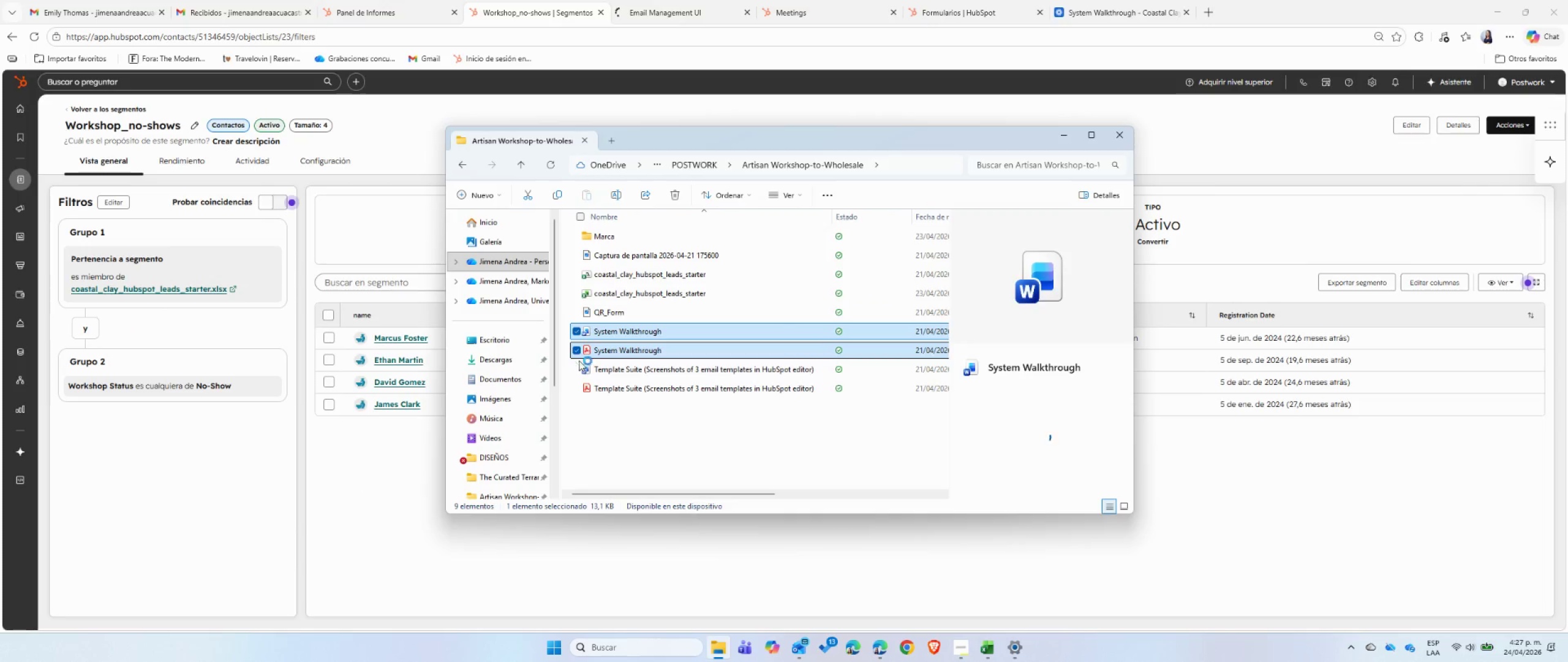 
mouse_move([676, 221])
 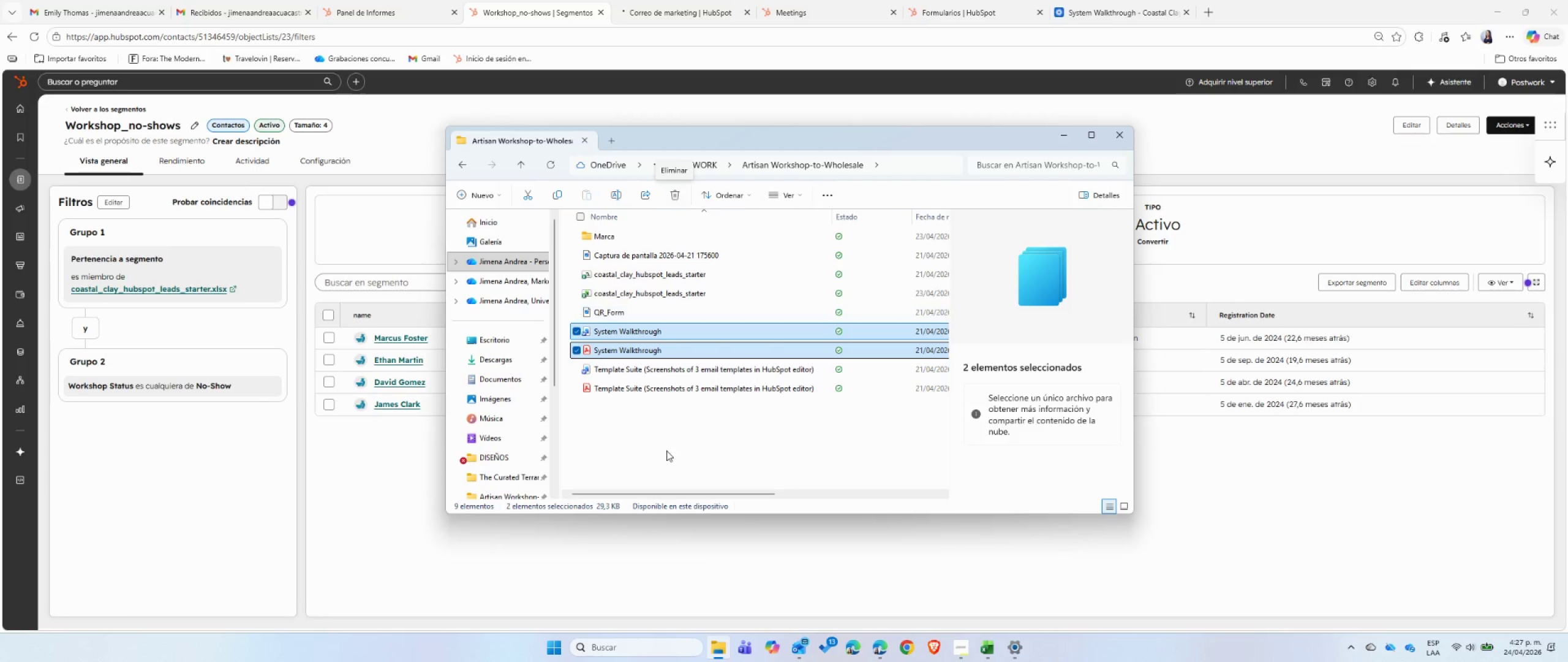 
left_click([666, 451])
 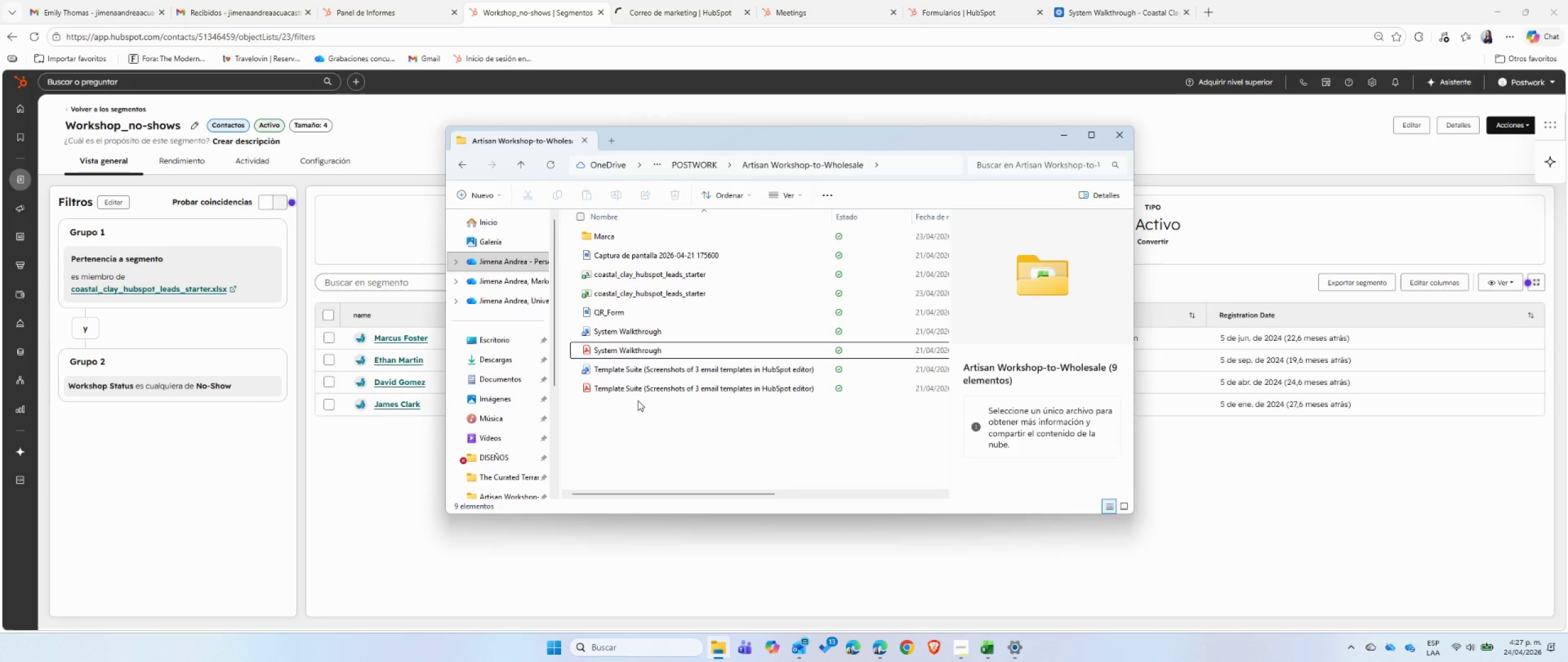 
left_click([633, 394])
 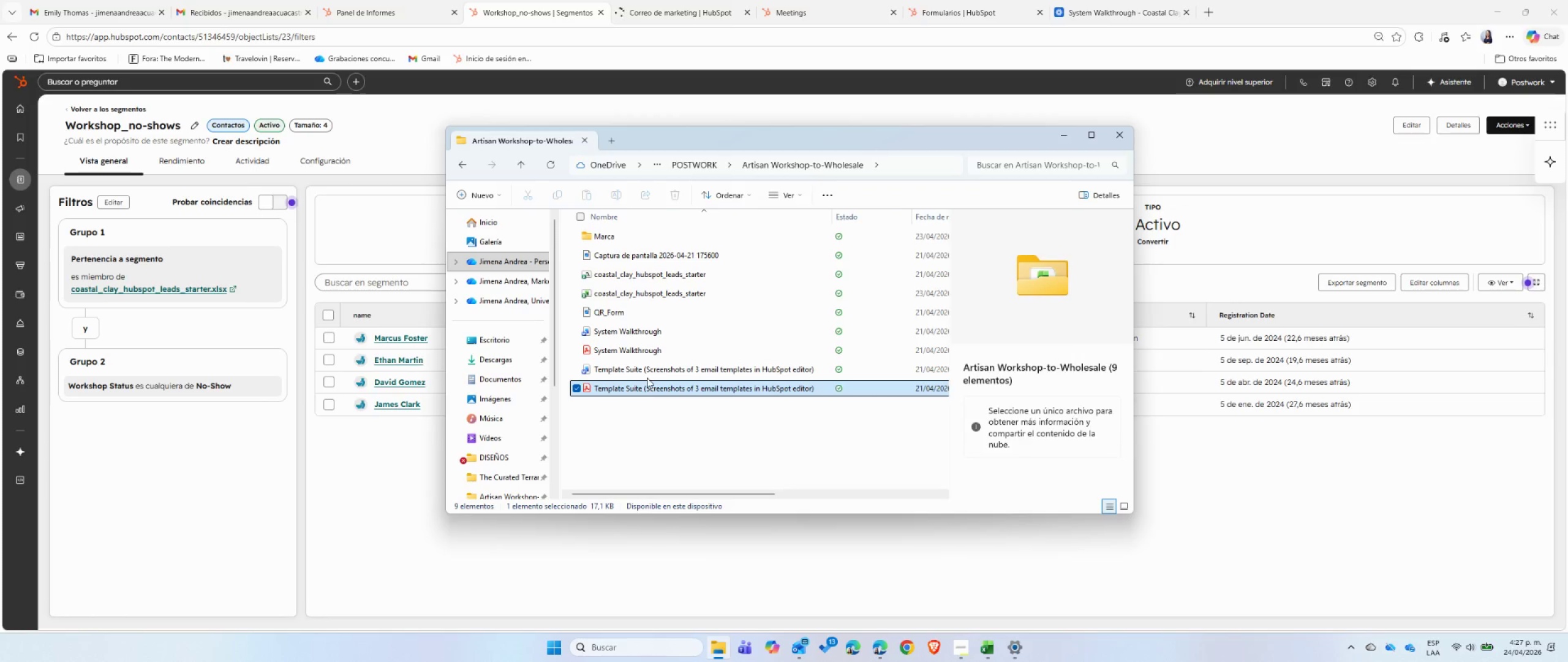 
left_click([649, 372])
 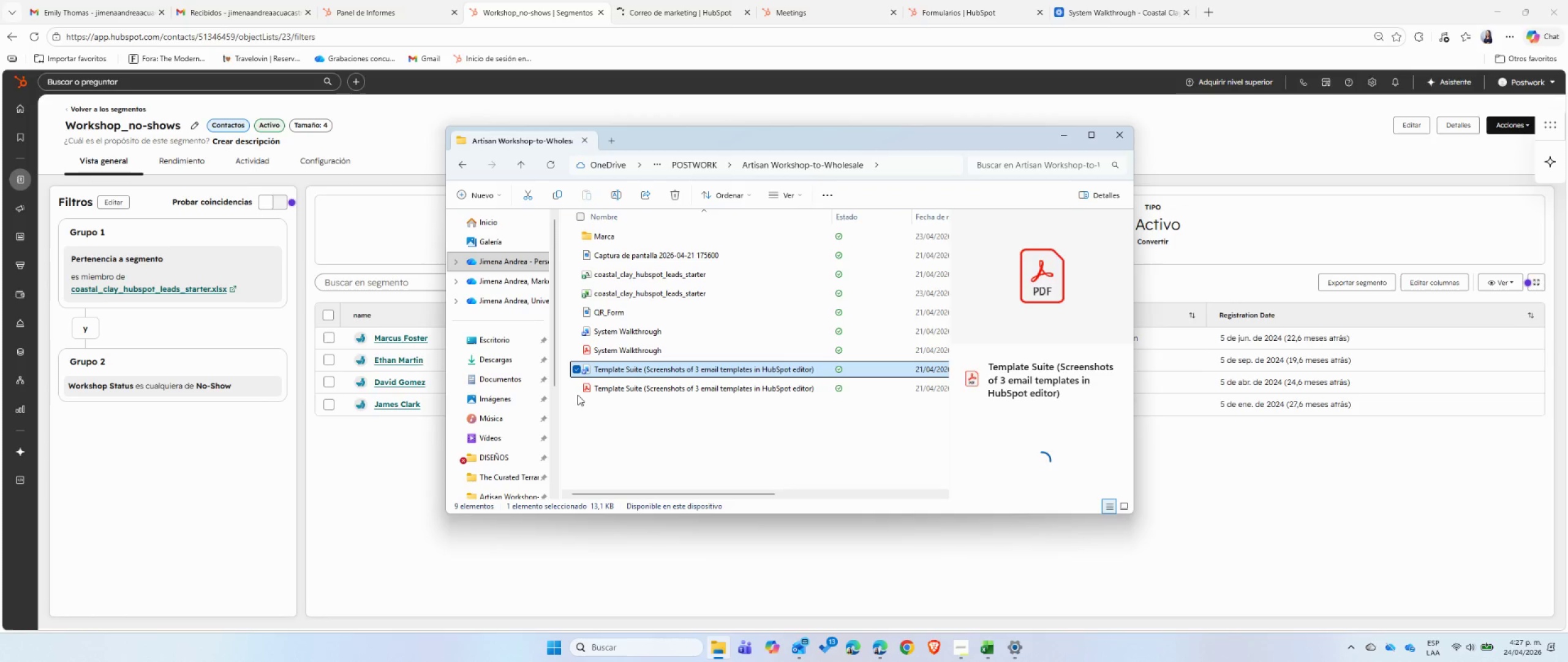 
left_click([578, 390])
 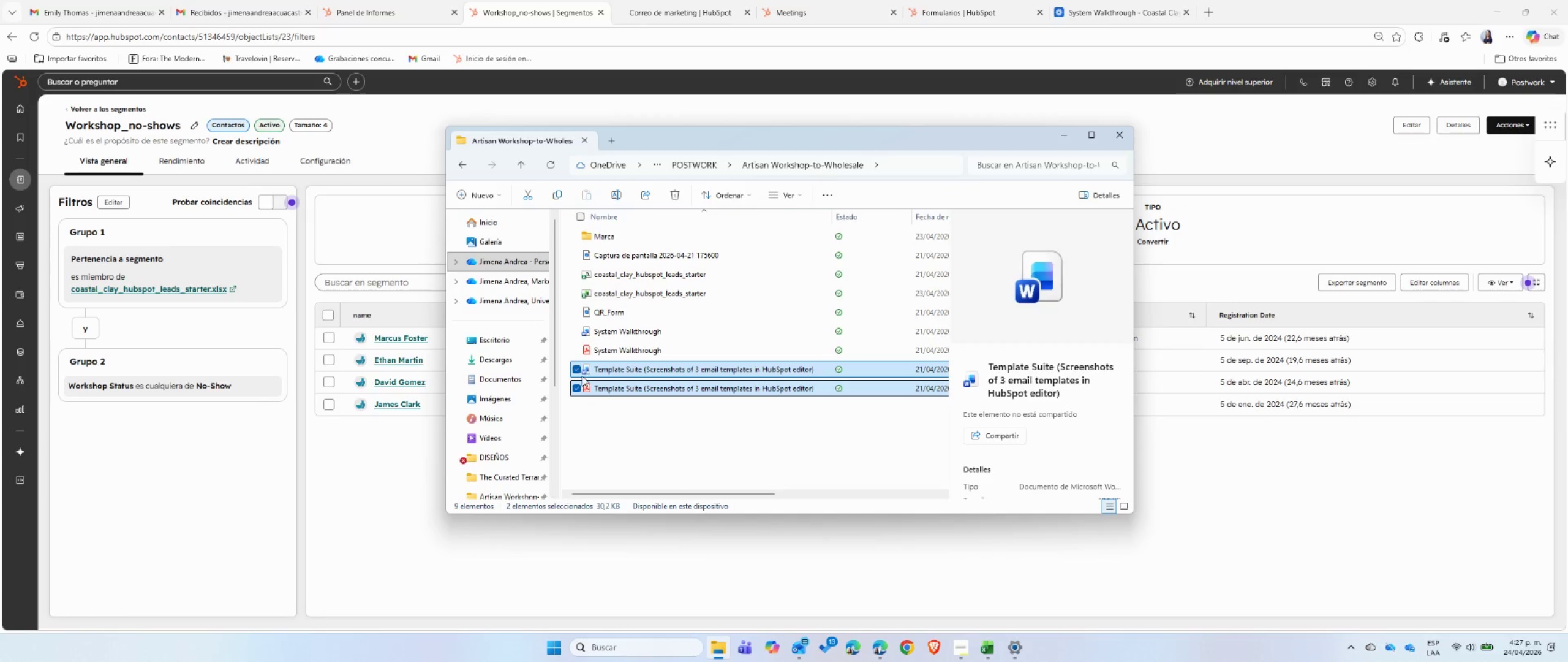 
left_click([577, 370])
 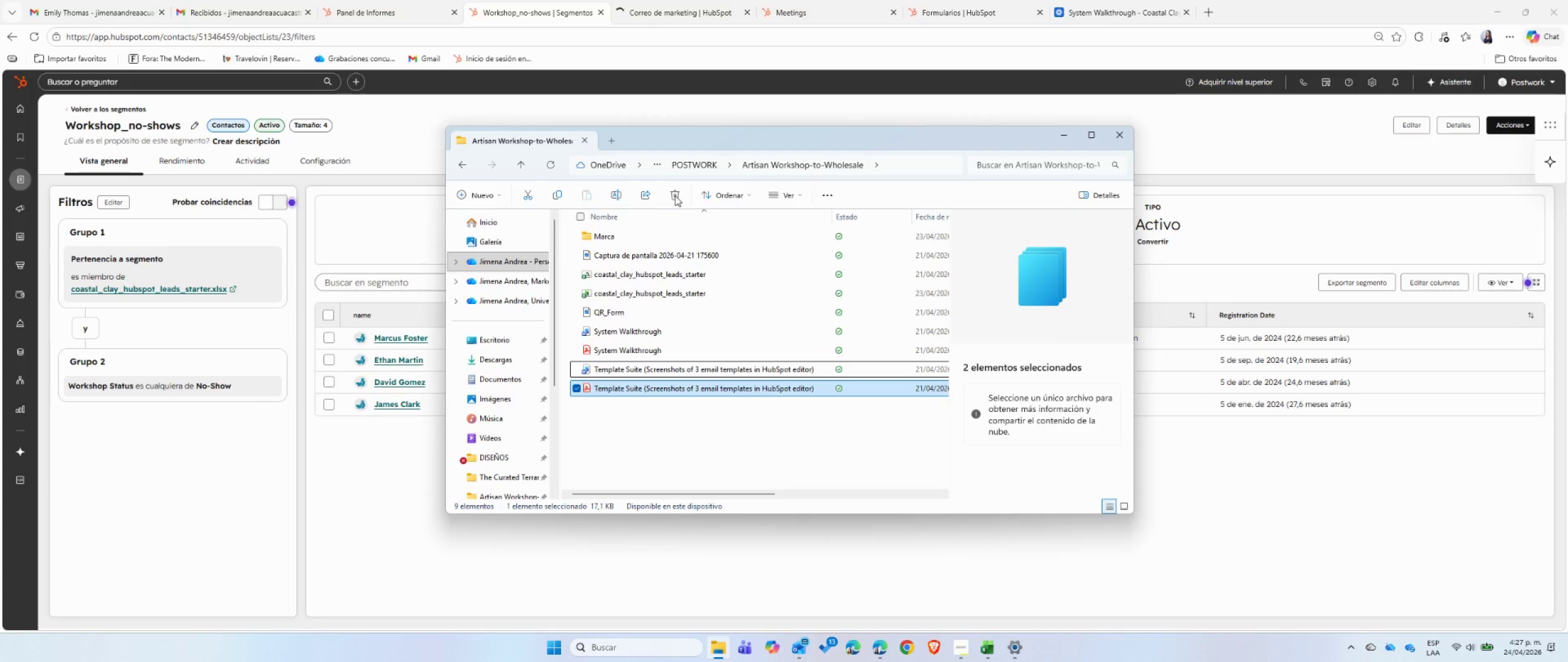 
left_click([676, 194])
 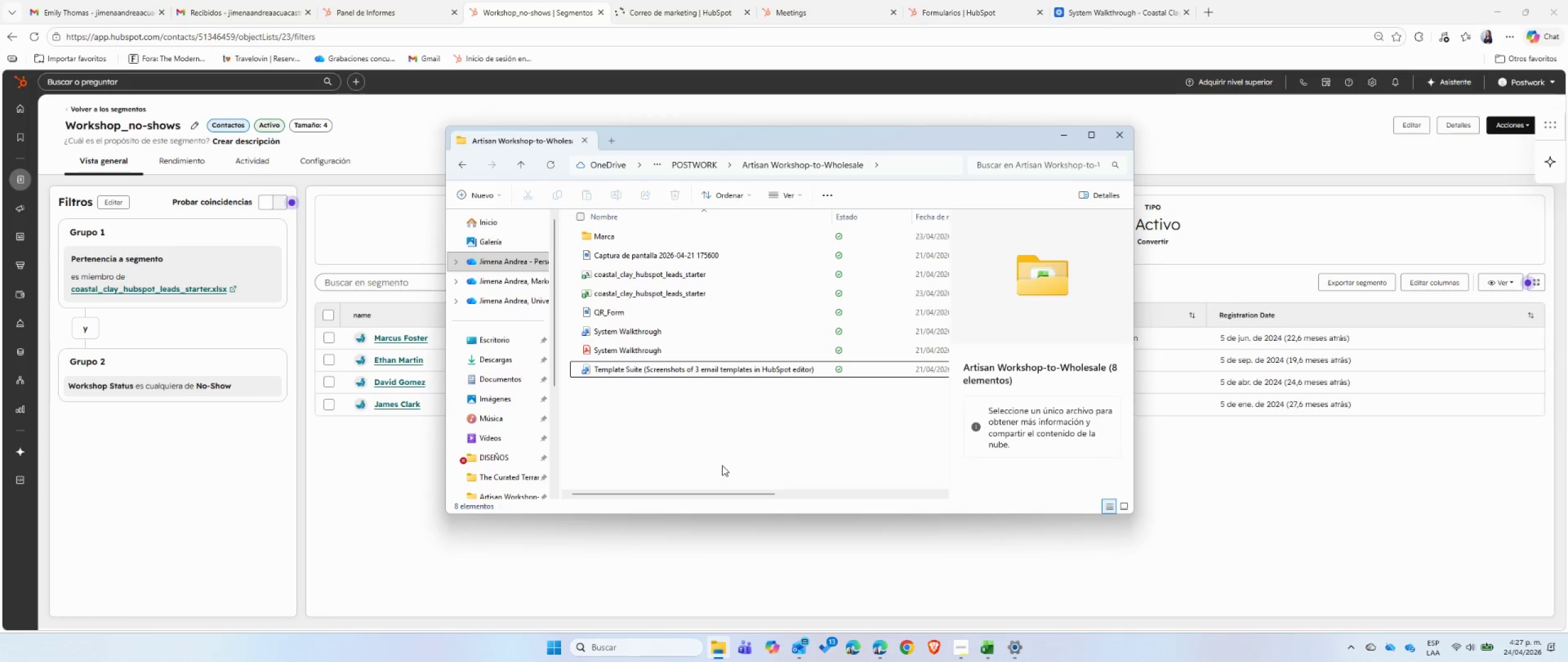 
wait(5.81)
 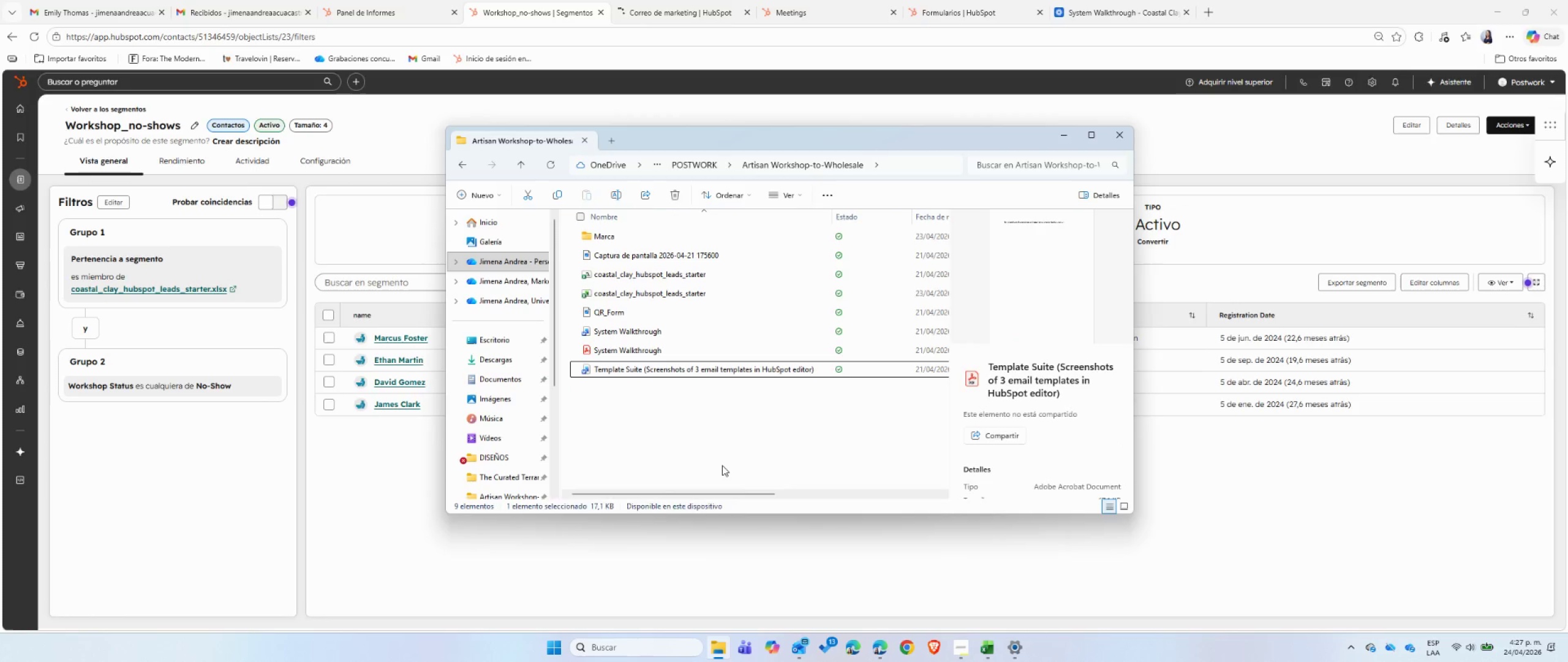 
double_click([711, 368])
 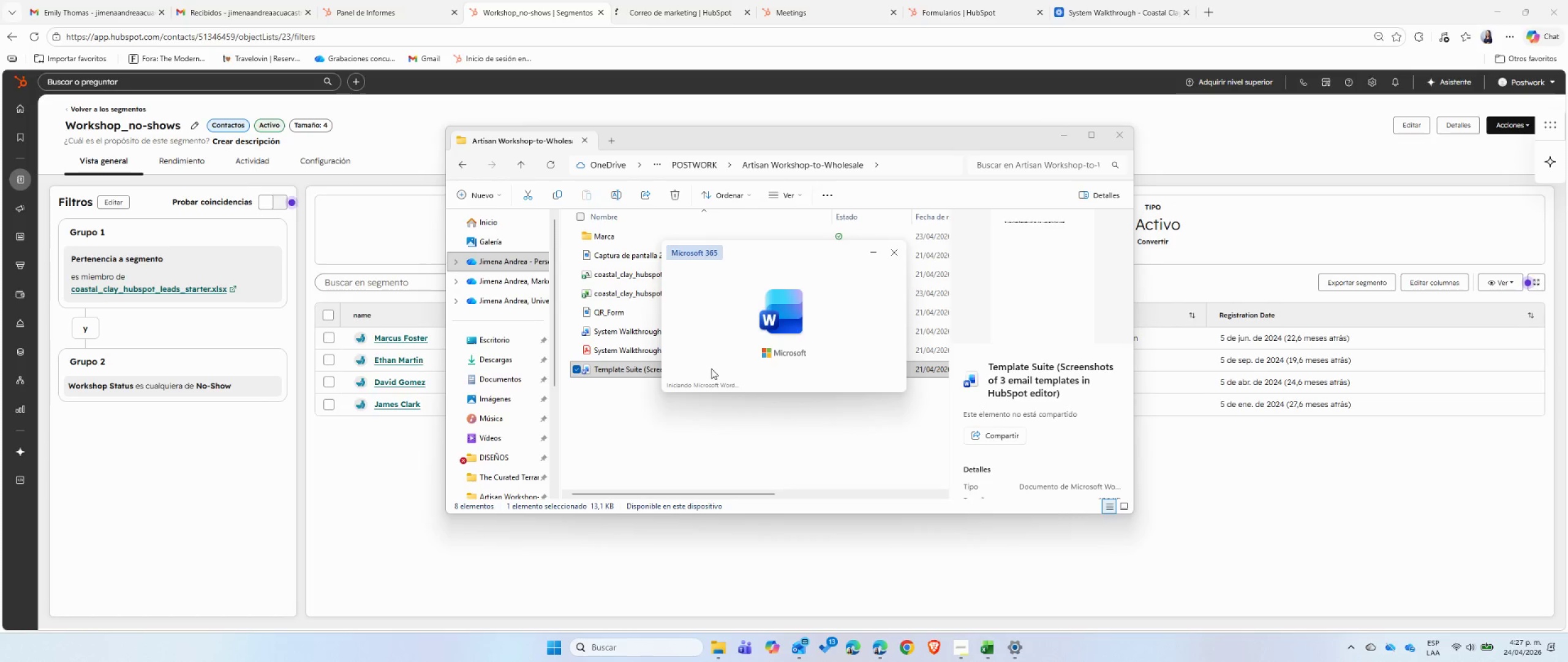 
wait(23.72)
 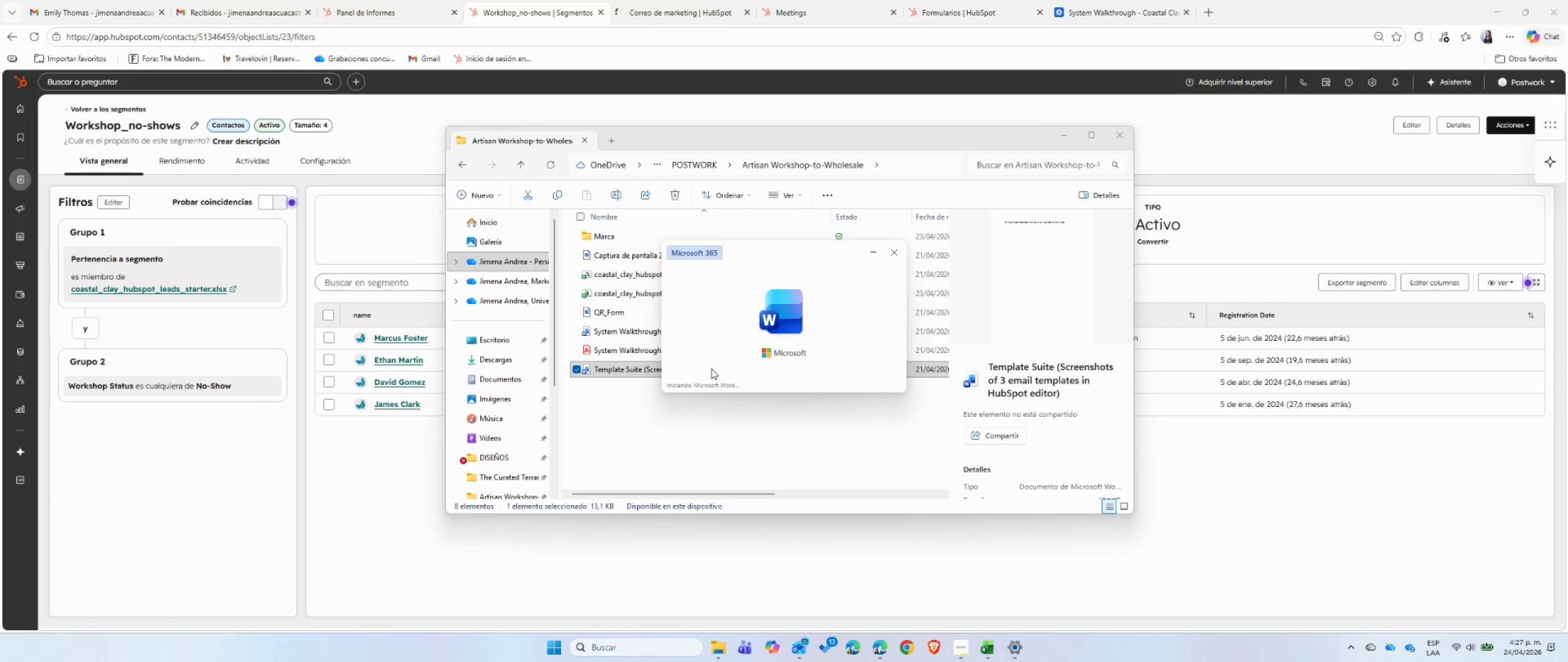 
left_click([756, 302])
 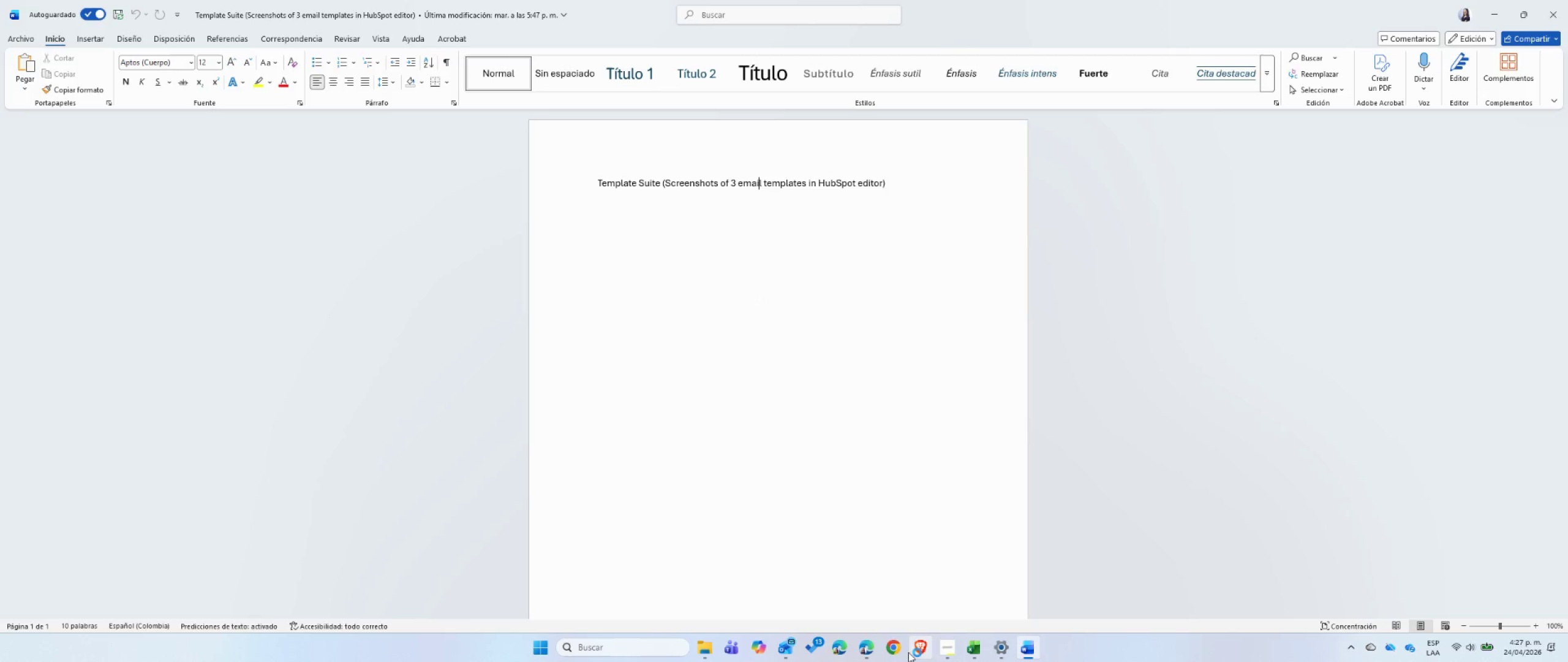 
left_click([866, 656])
 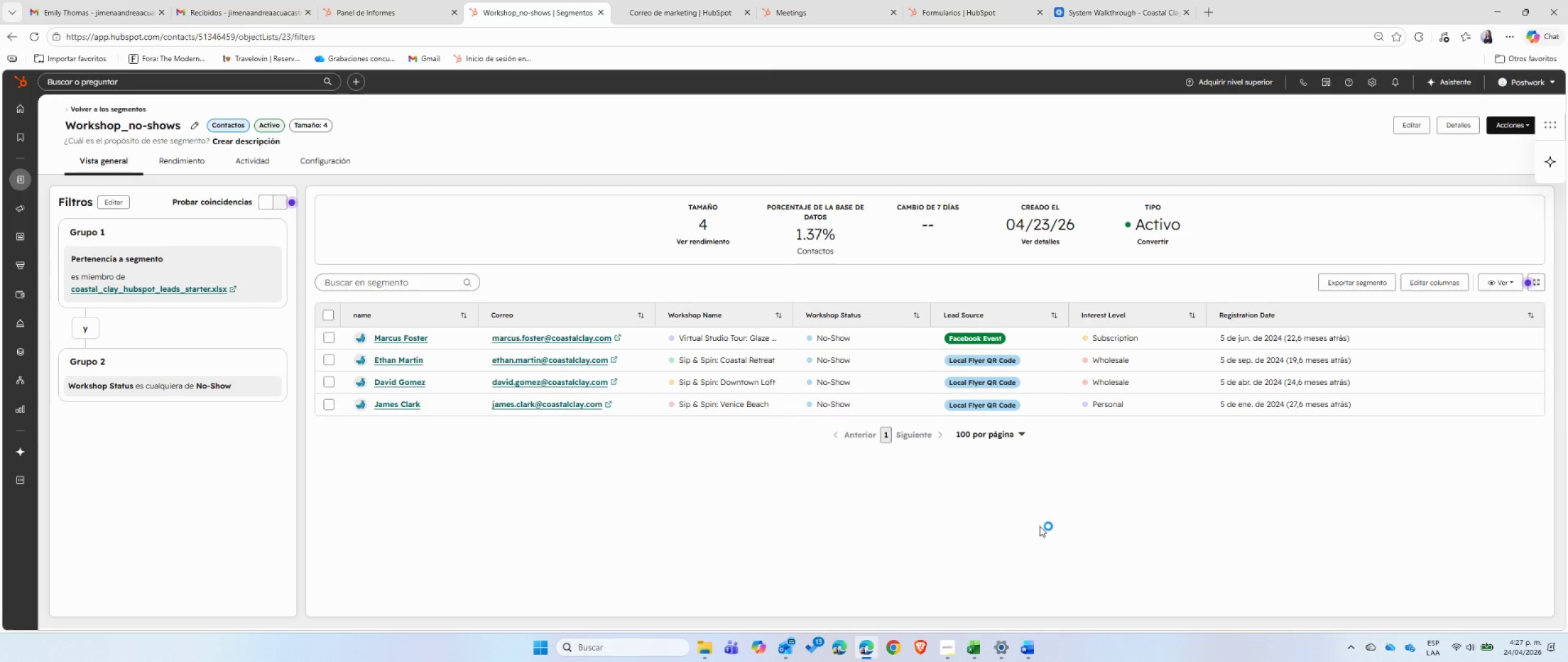 
left_click([679, 6])
 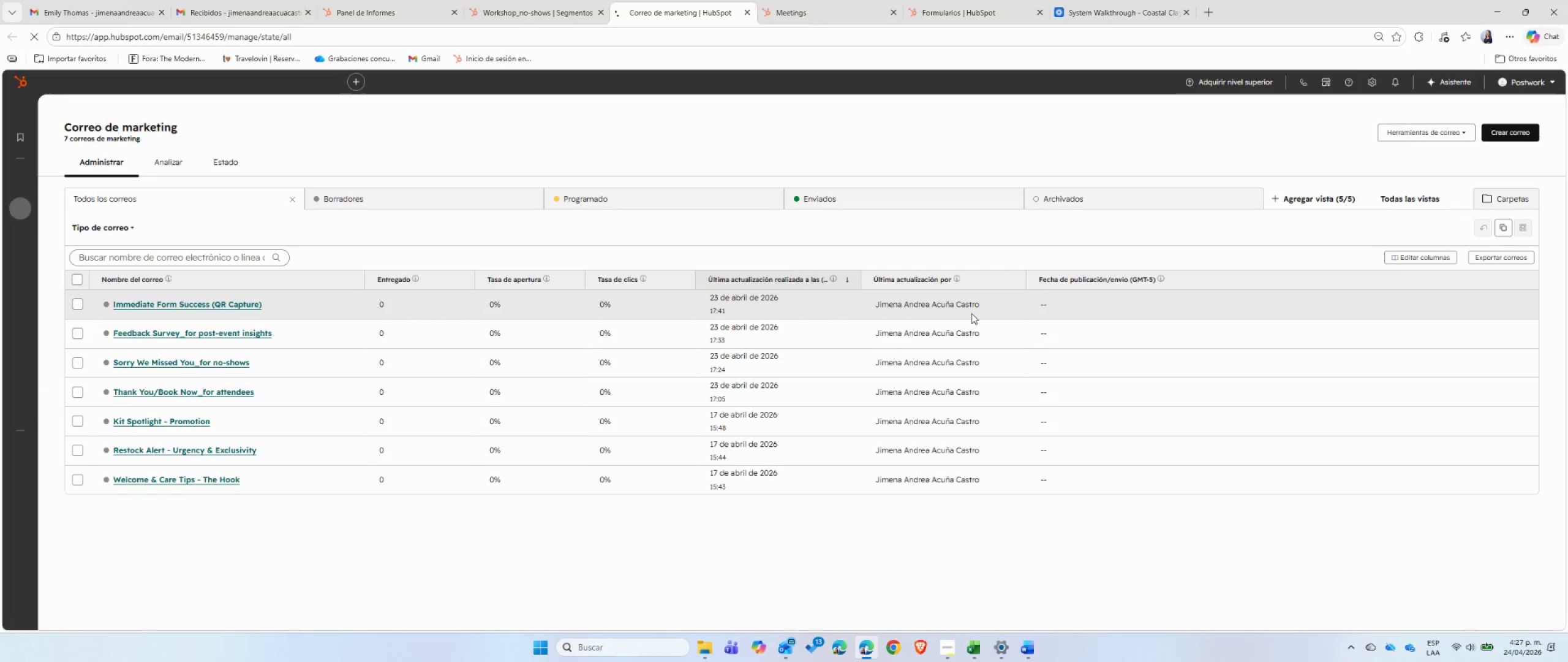 
wait(5.34)
 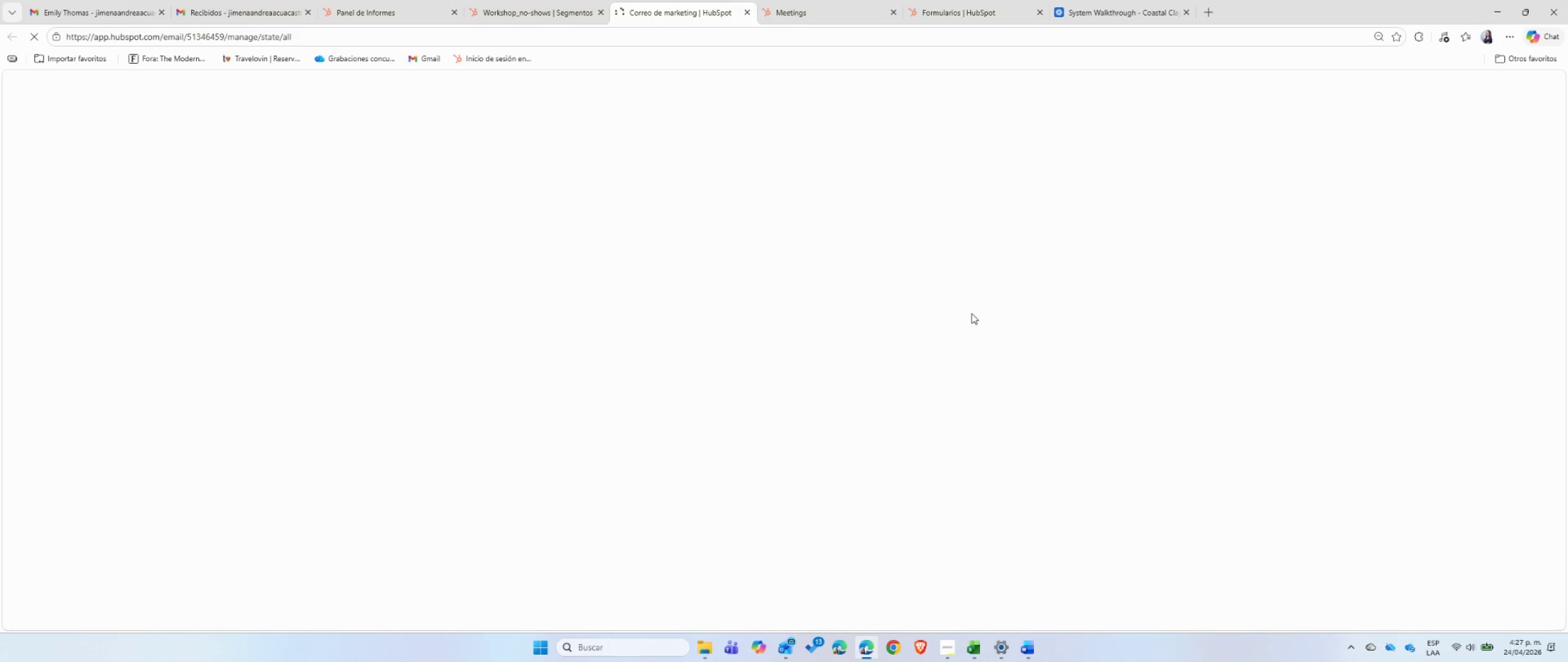 
left_click([946, 641])
 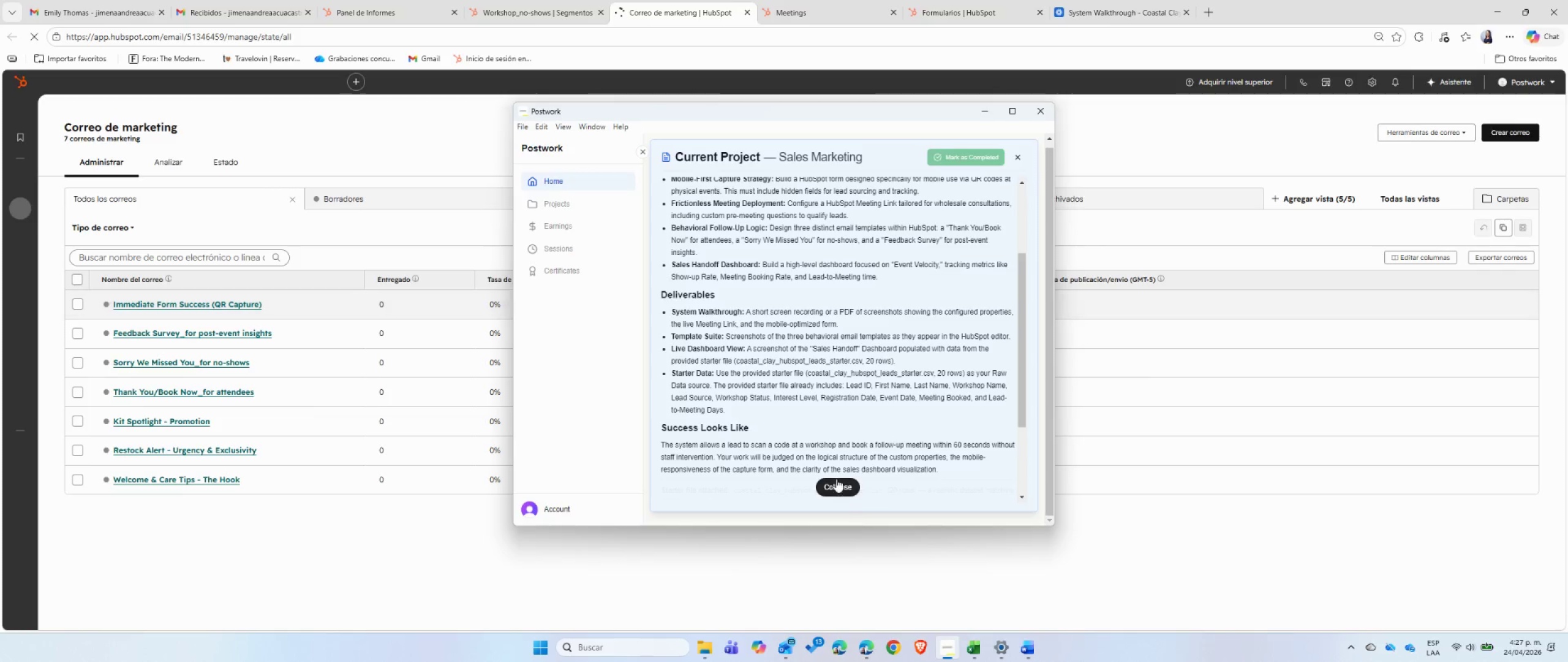 
left_click([836, 477])
 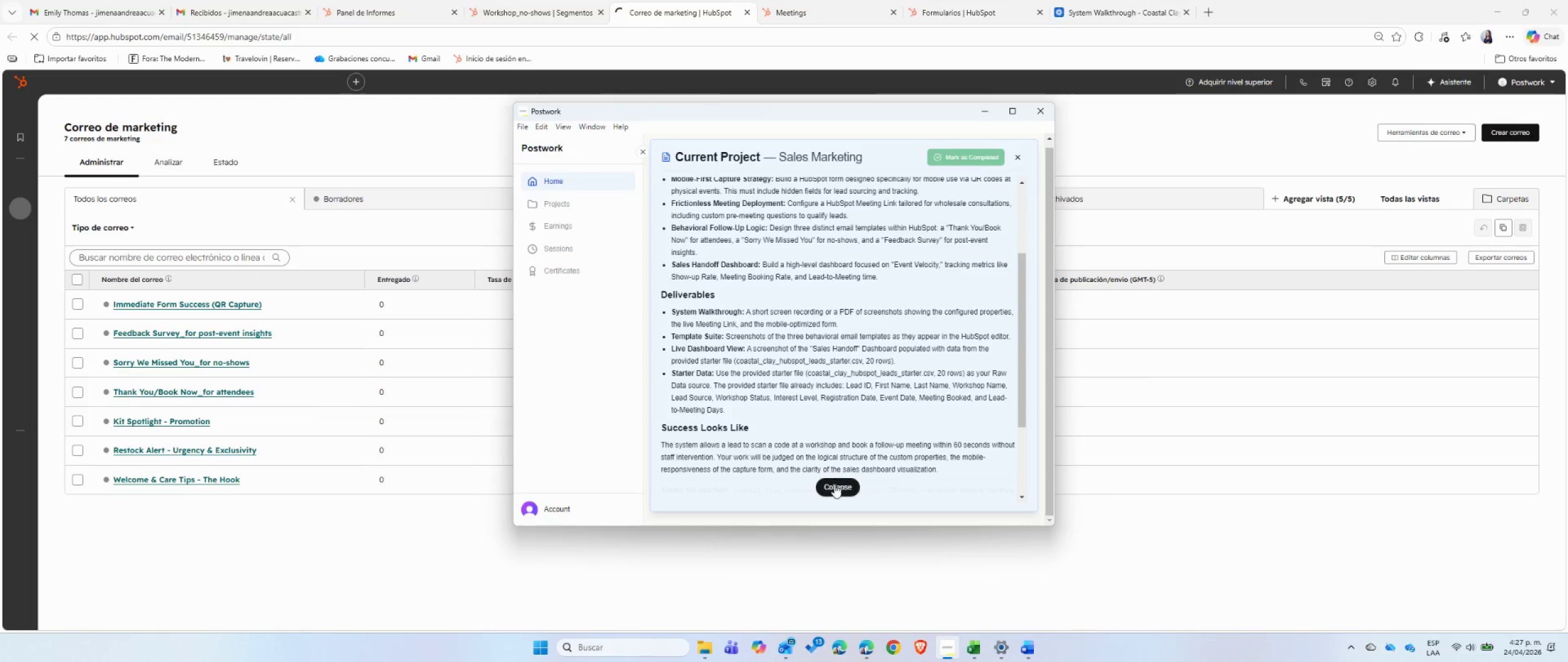 
left_click([834, 484])